 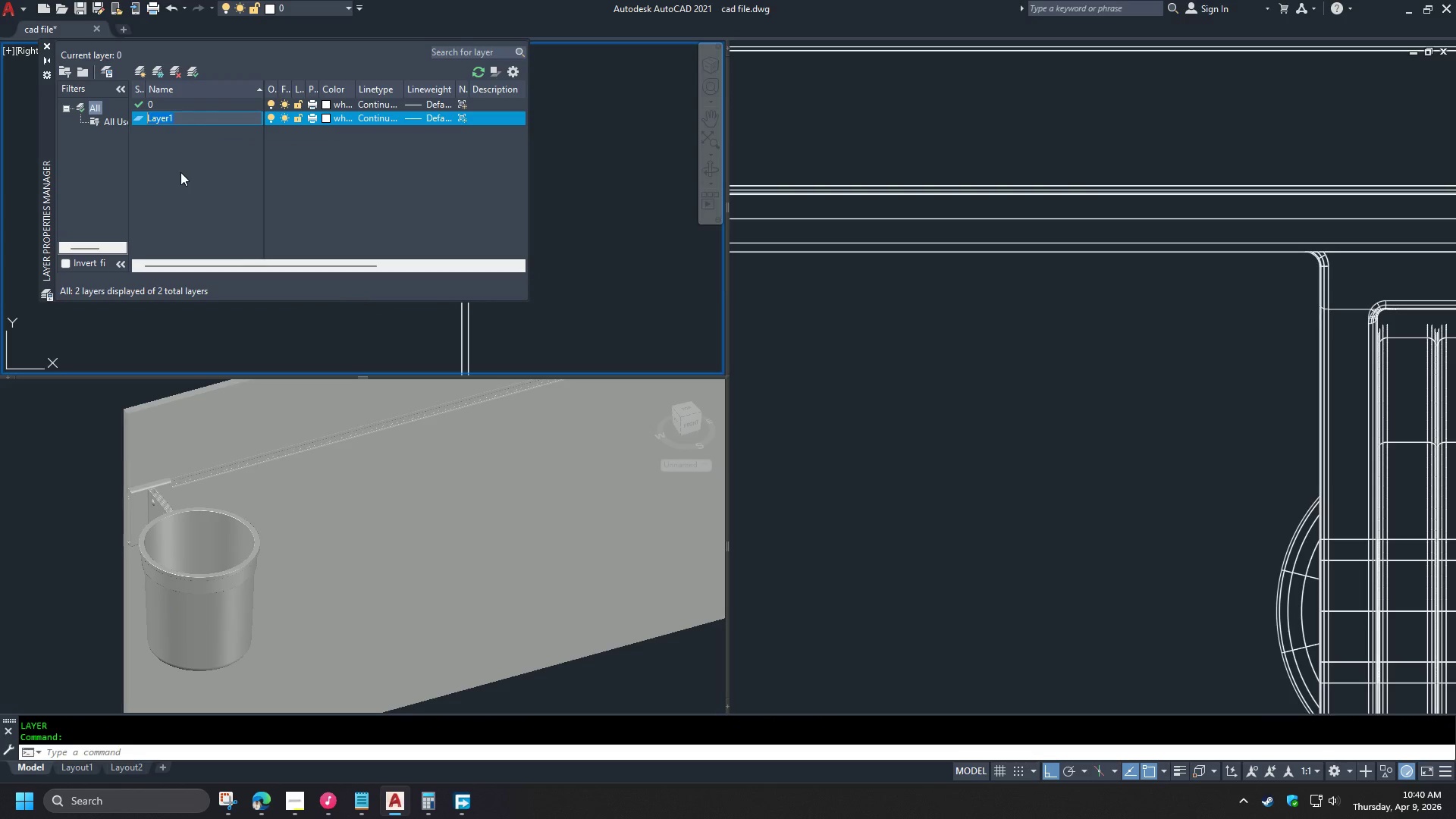 
type(bucket)
key(NumpadEnter)
 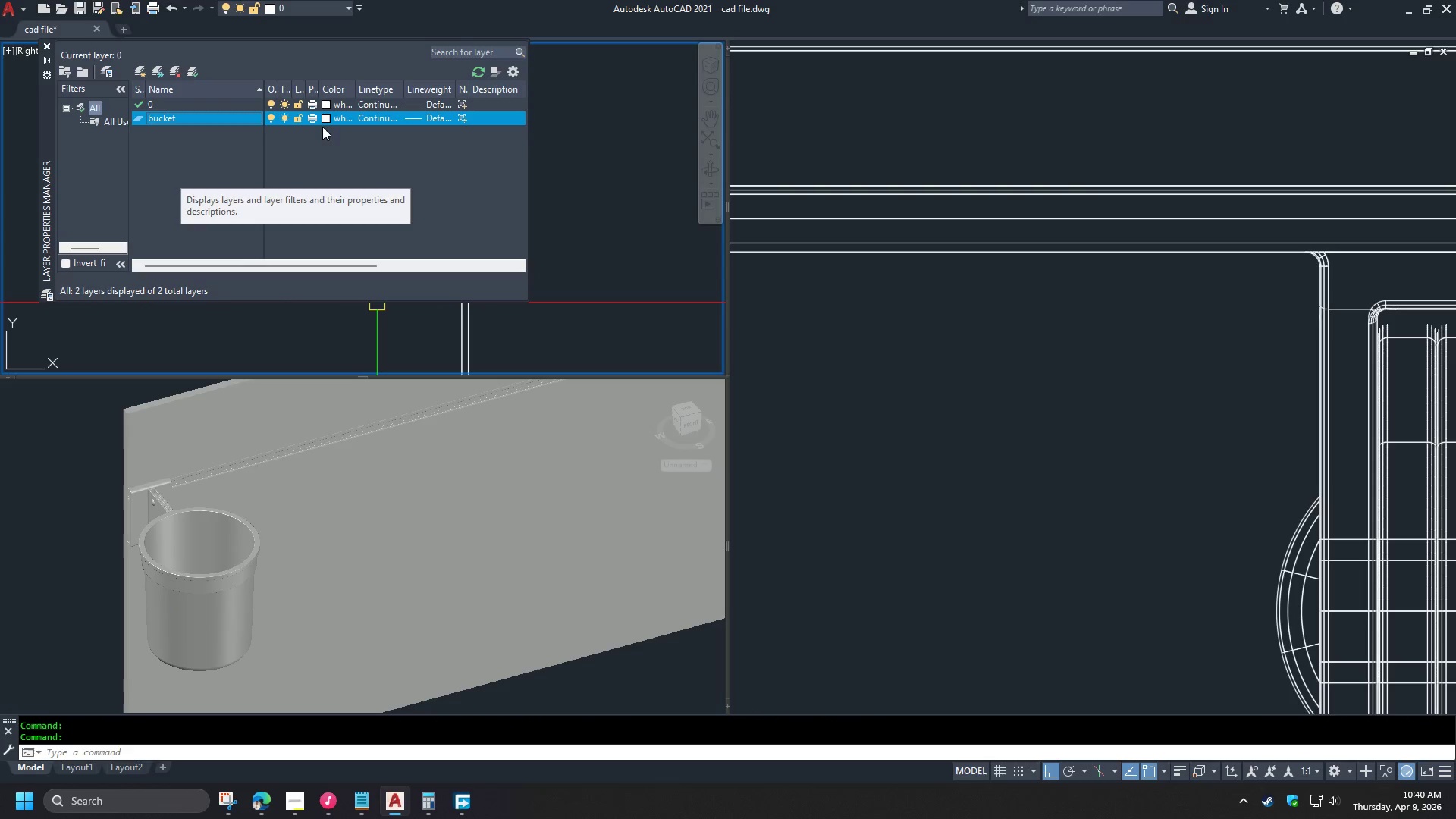 
left_click([326, 118])
 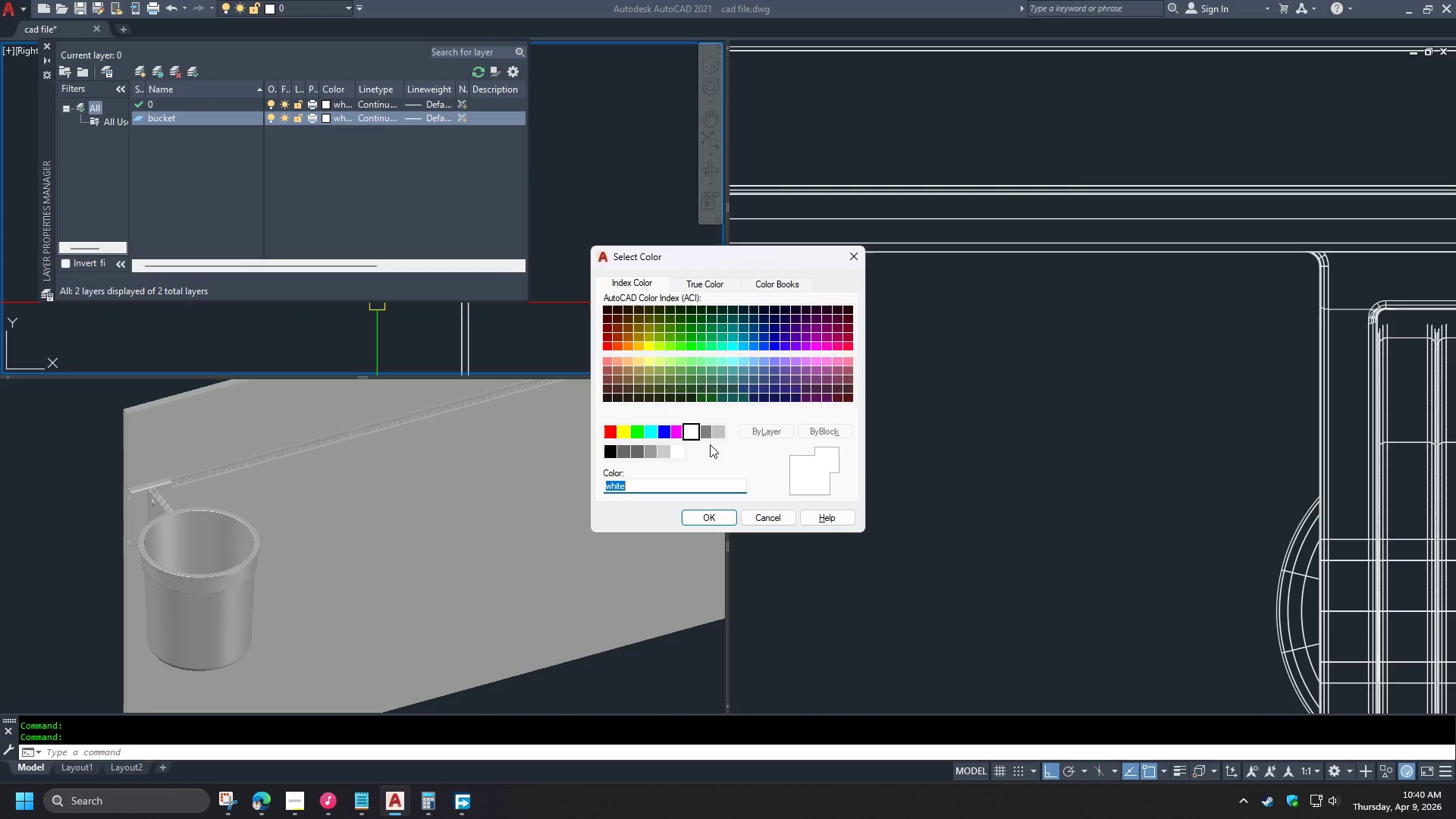 
double_click([709, 441])
 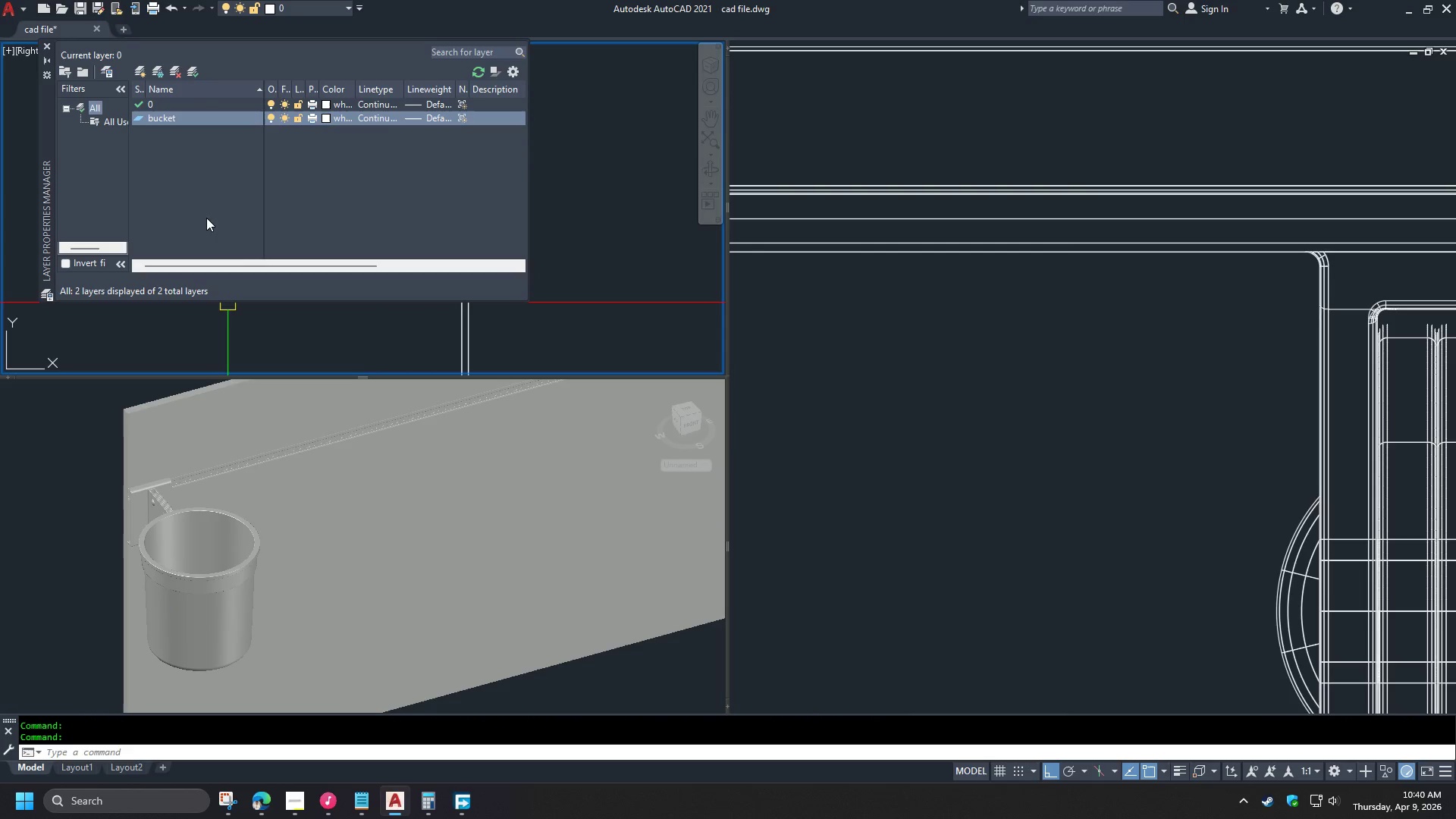 
key(Escape)
 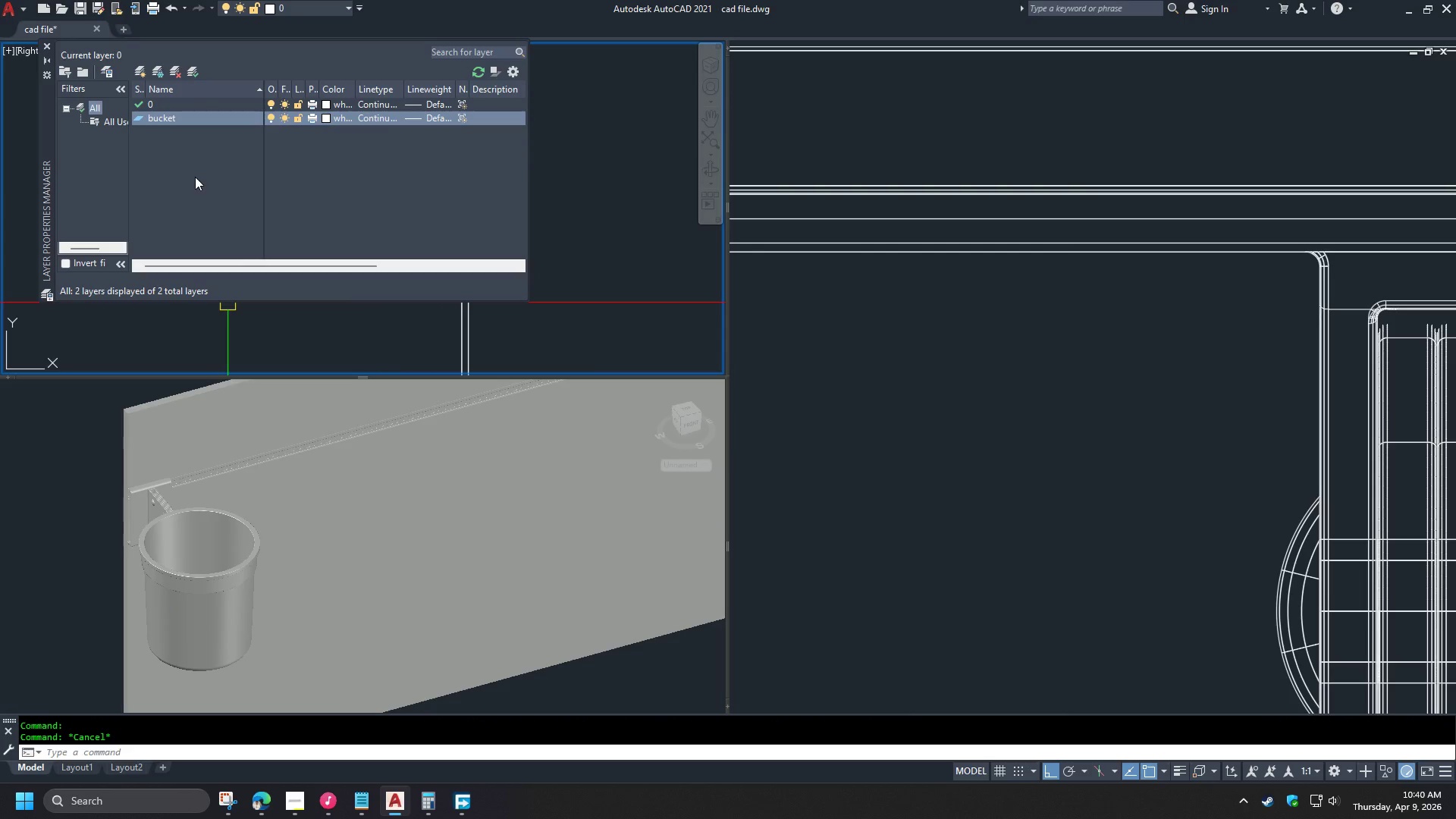 
left_click([169, 158])
 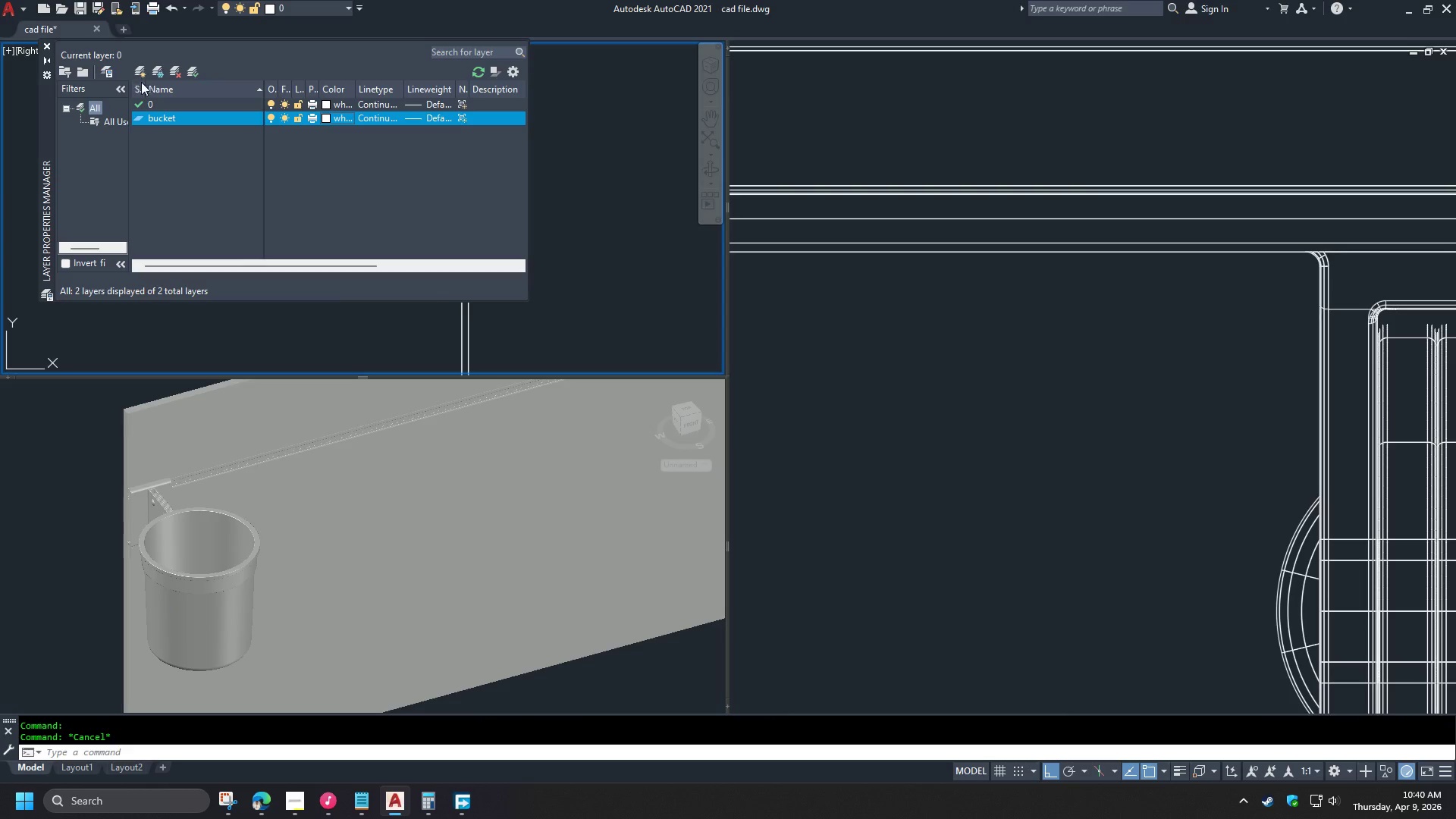 
left_click([140, 76])
 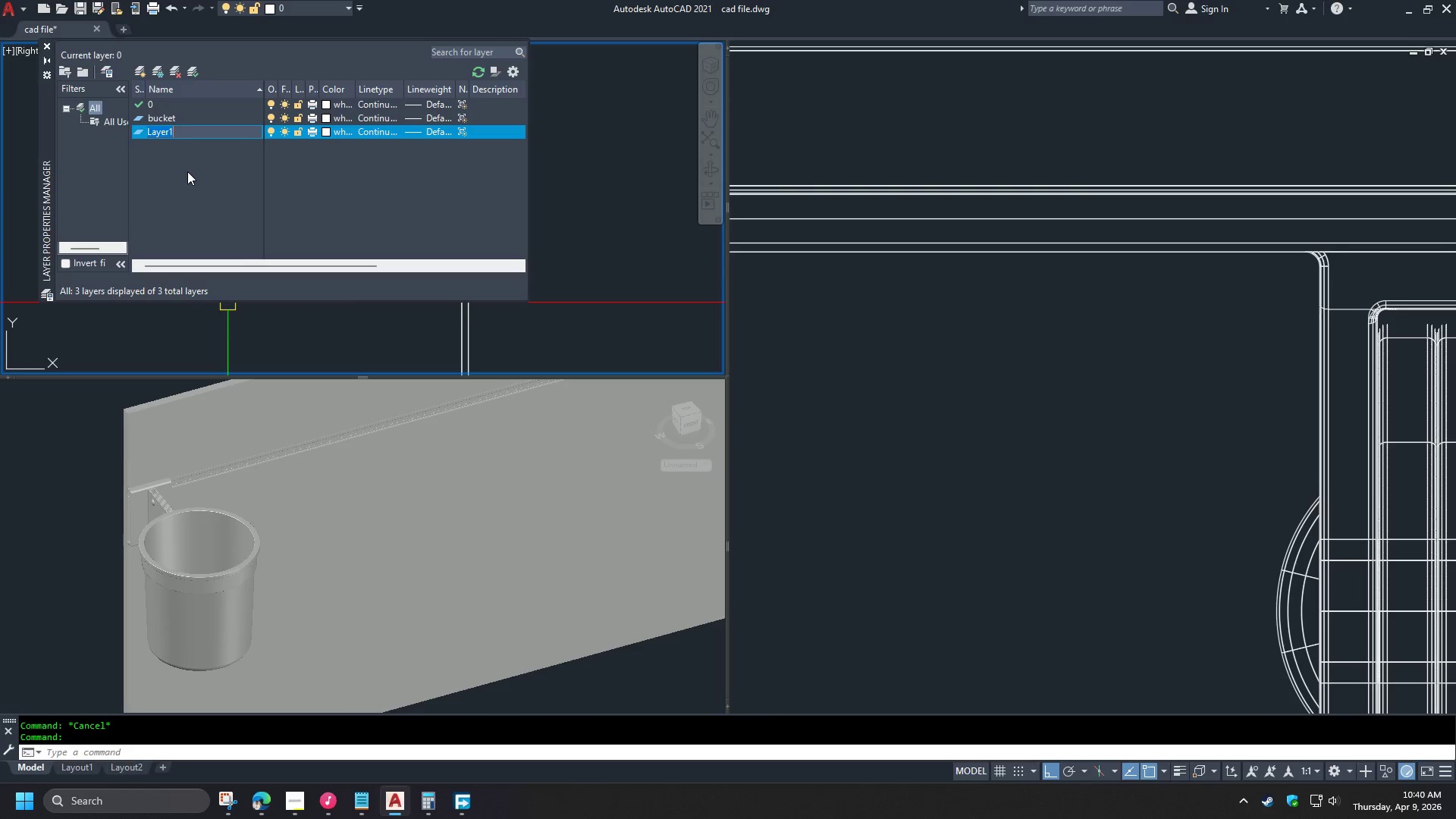 
type(wall)
 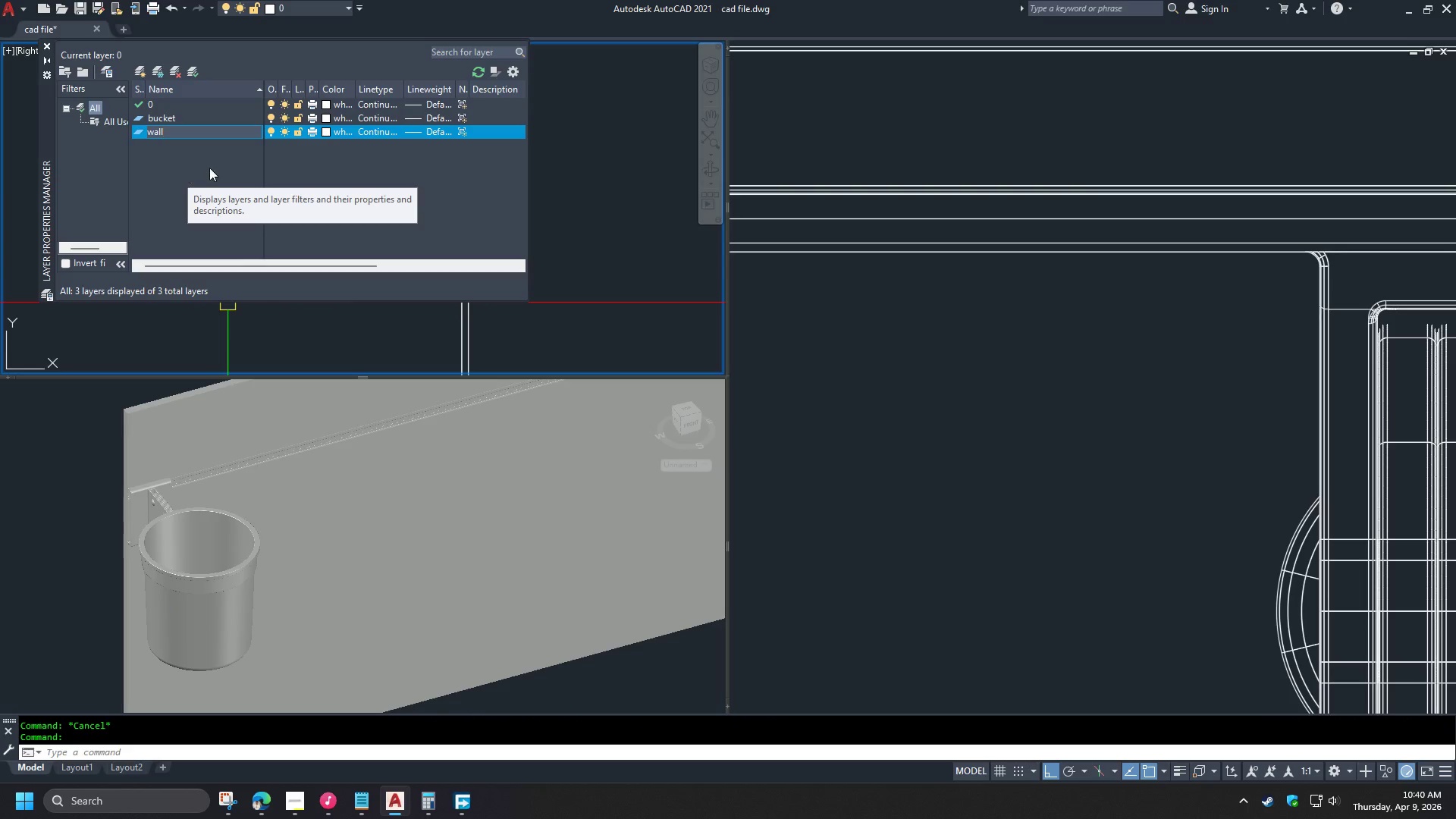 
left_click([289, 802])